 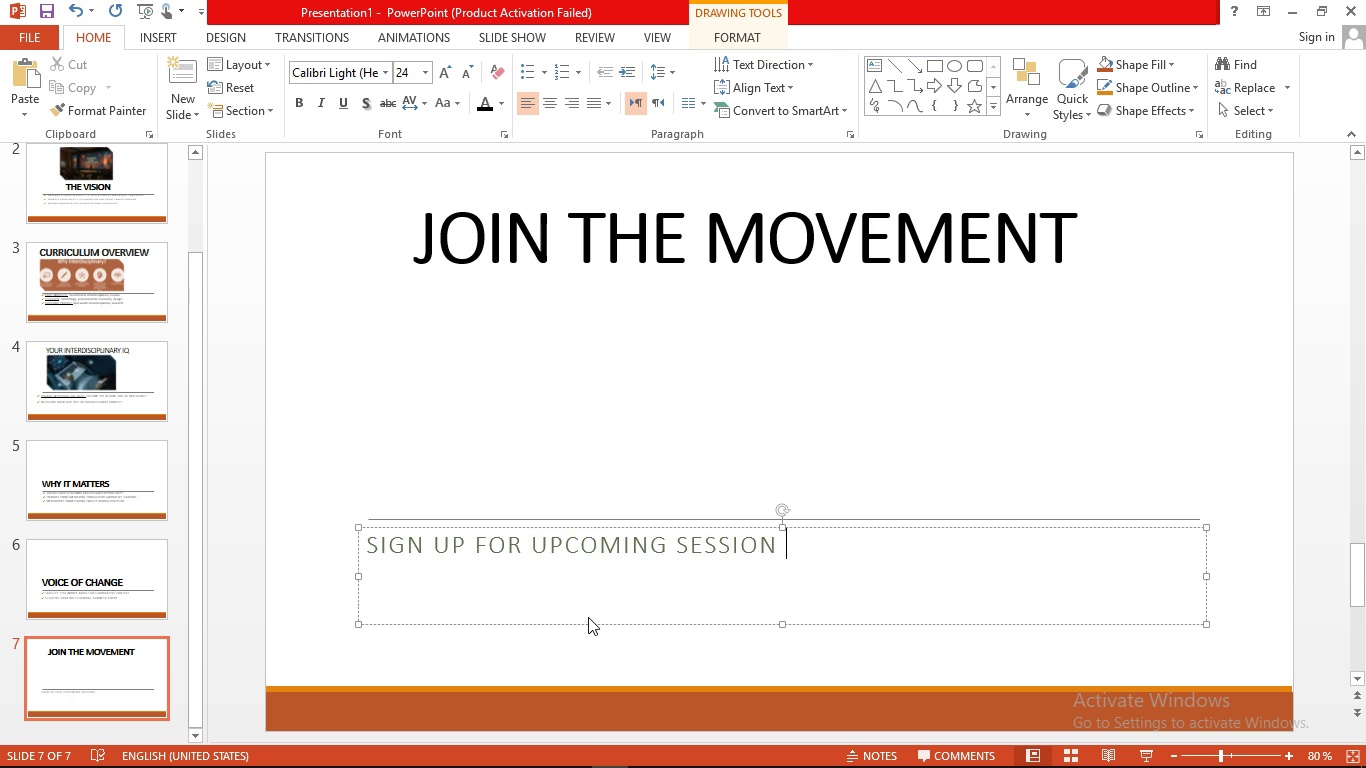 
key(Enter)
 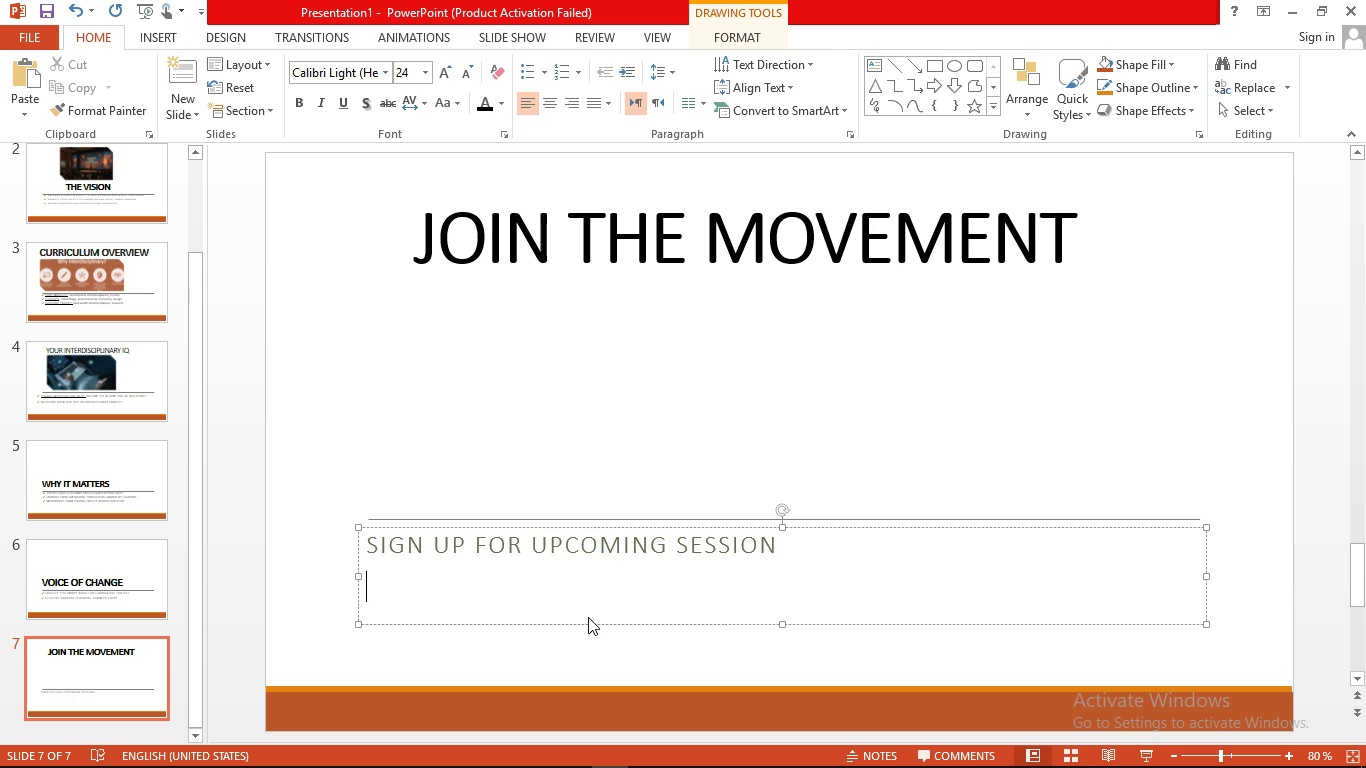 
type(visit out program )
 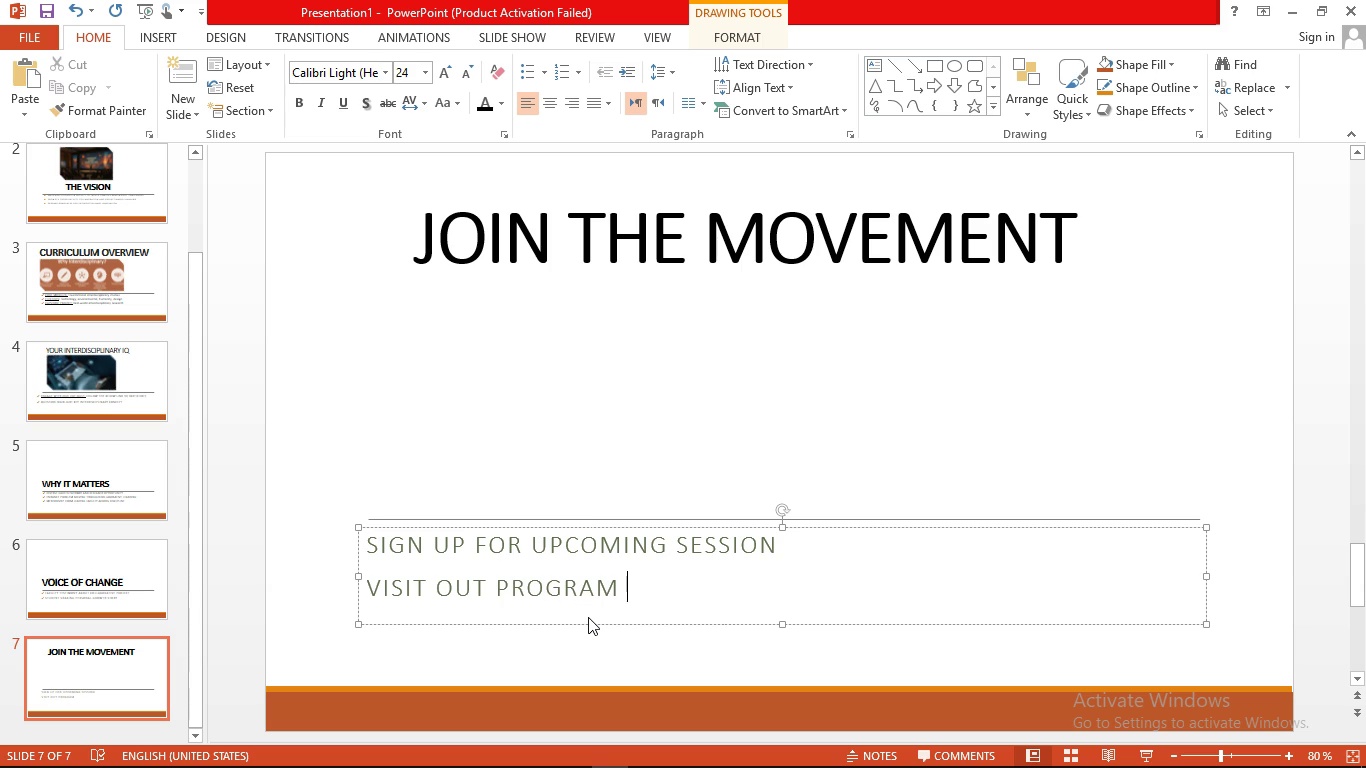 
wait(6.91)
 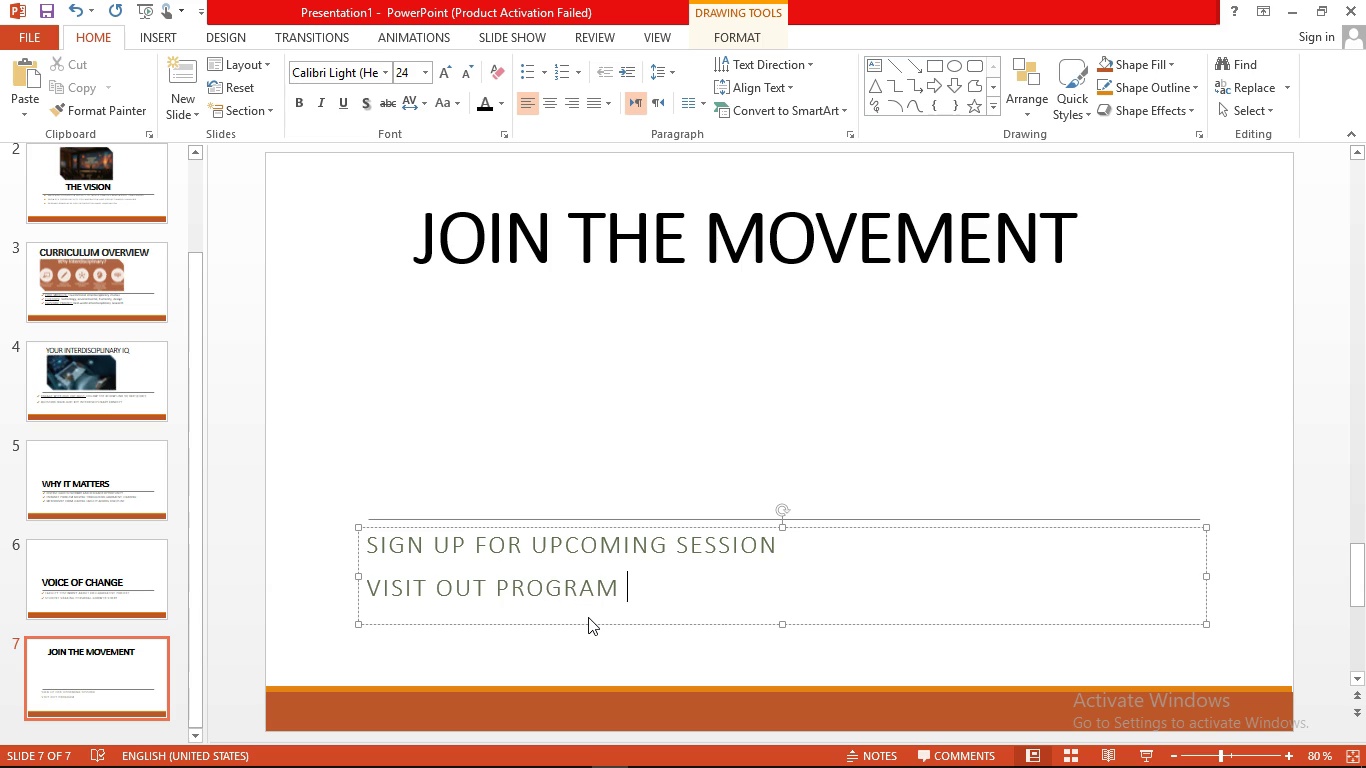 
type(websiite for details )
 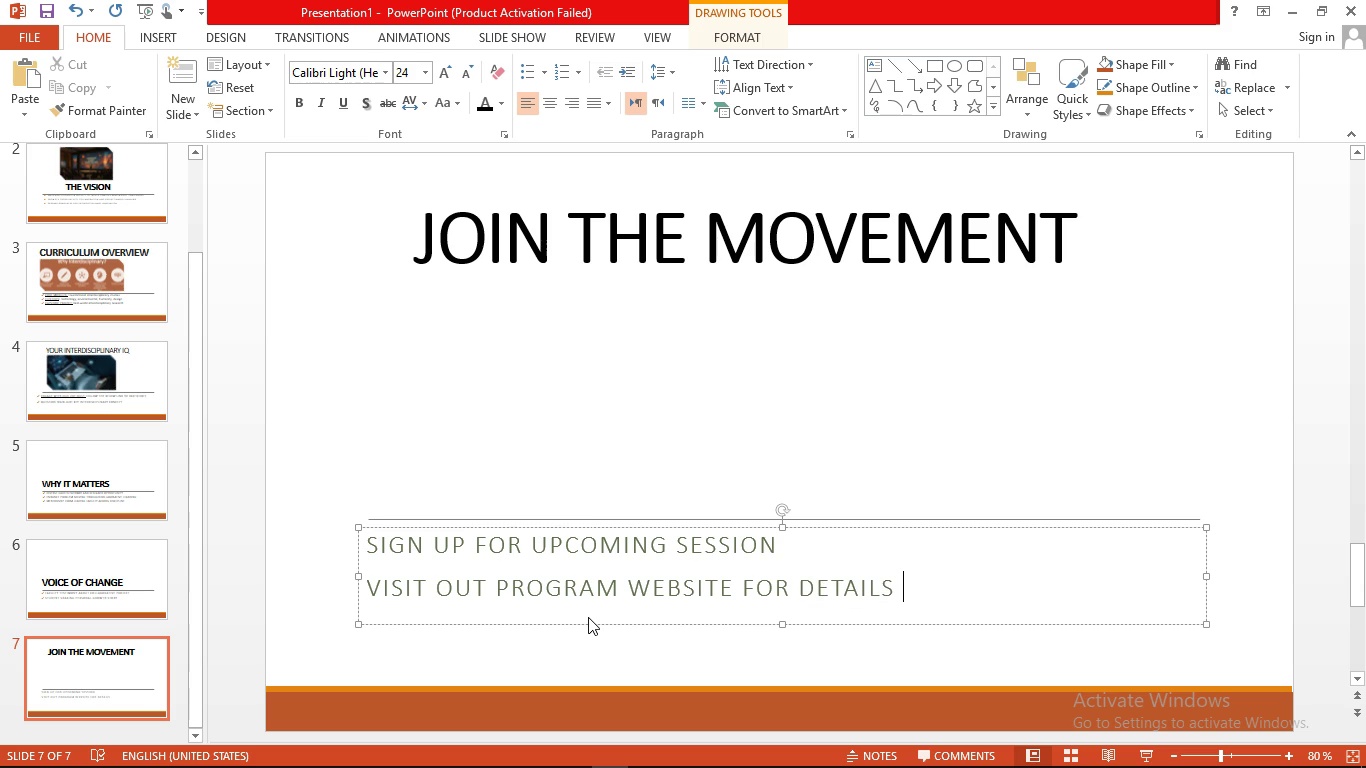 
key(Enter)
 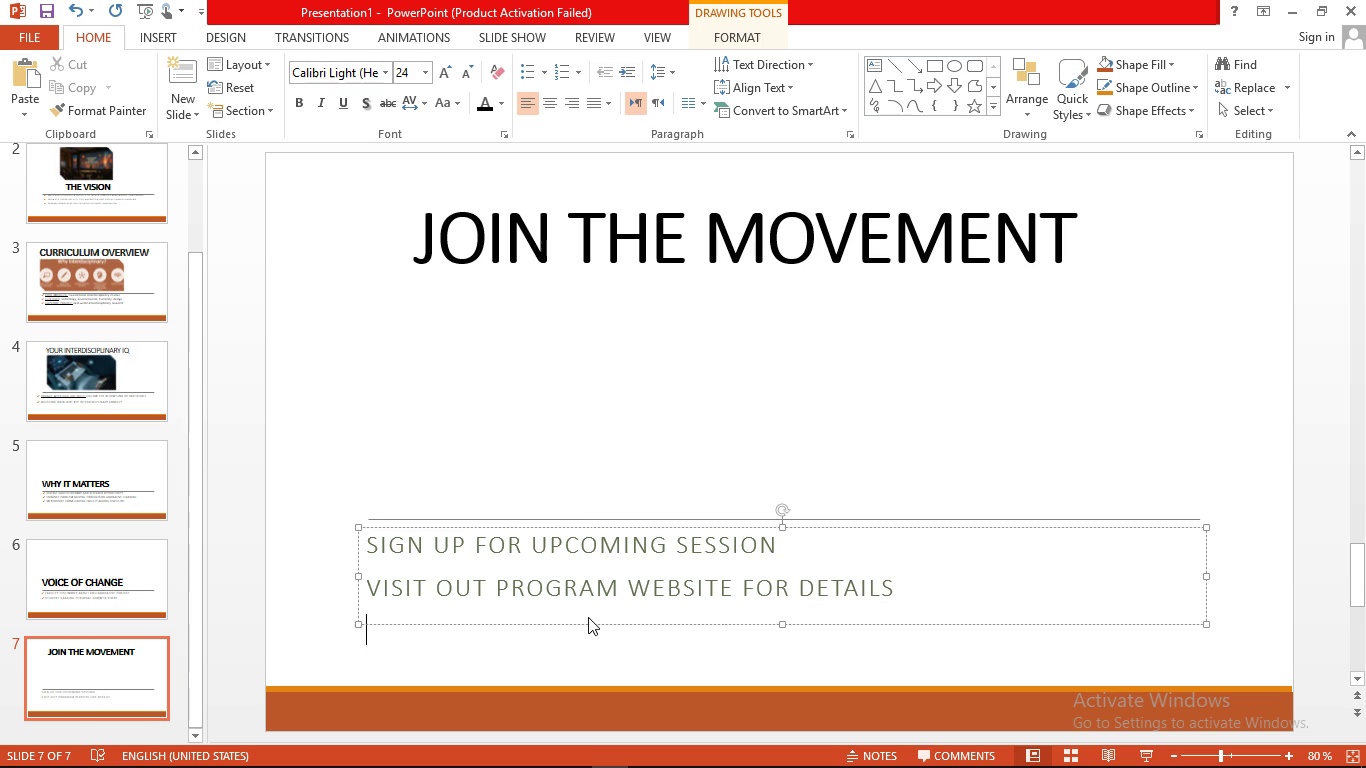 
key(Backspace)
 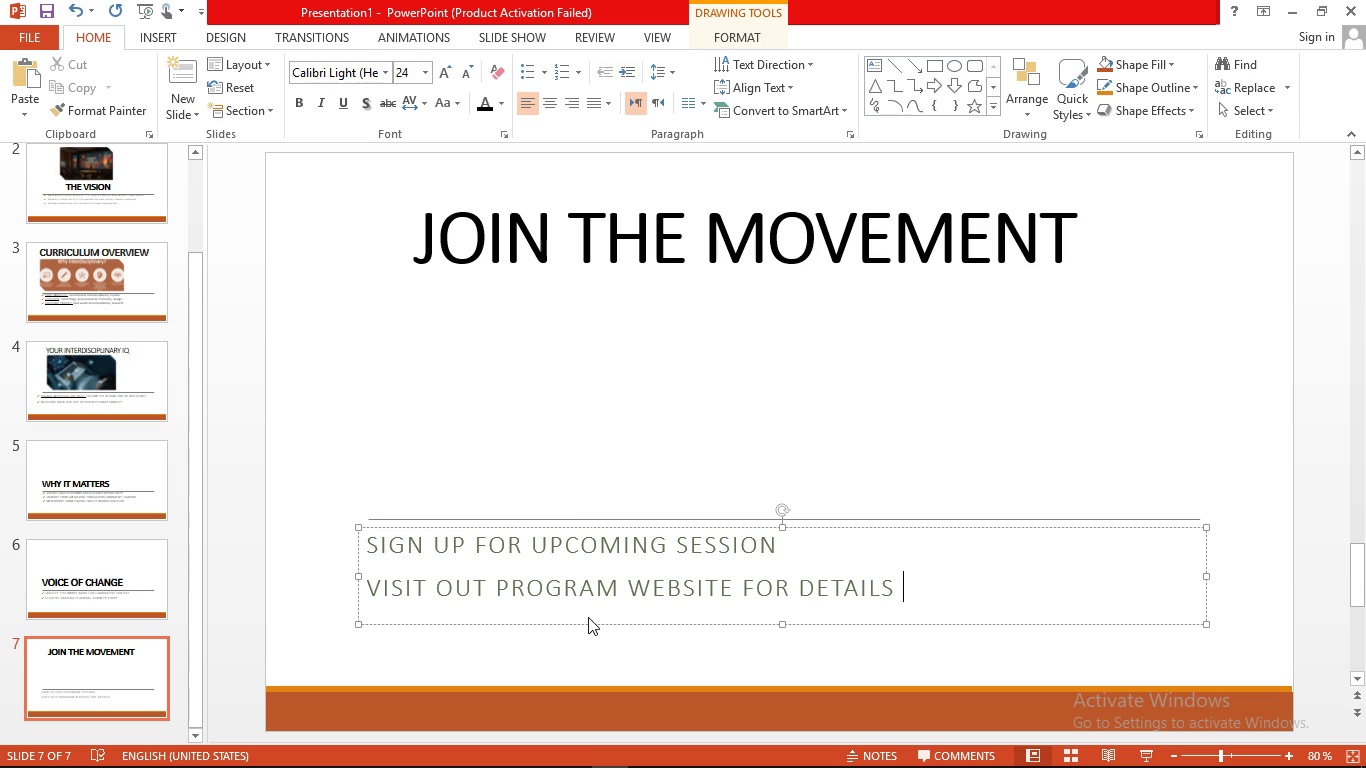 
key(Enter)
 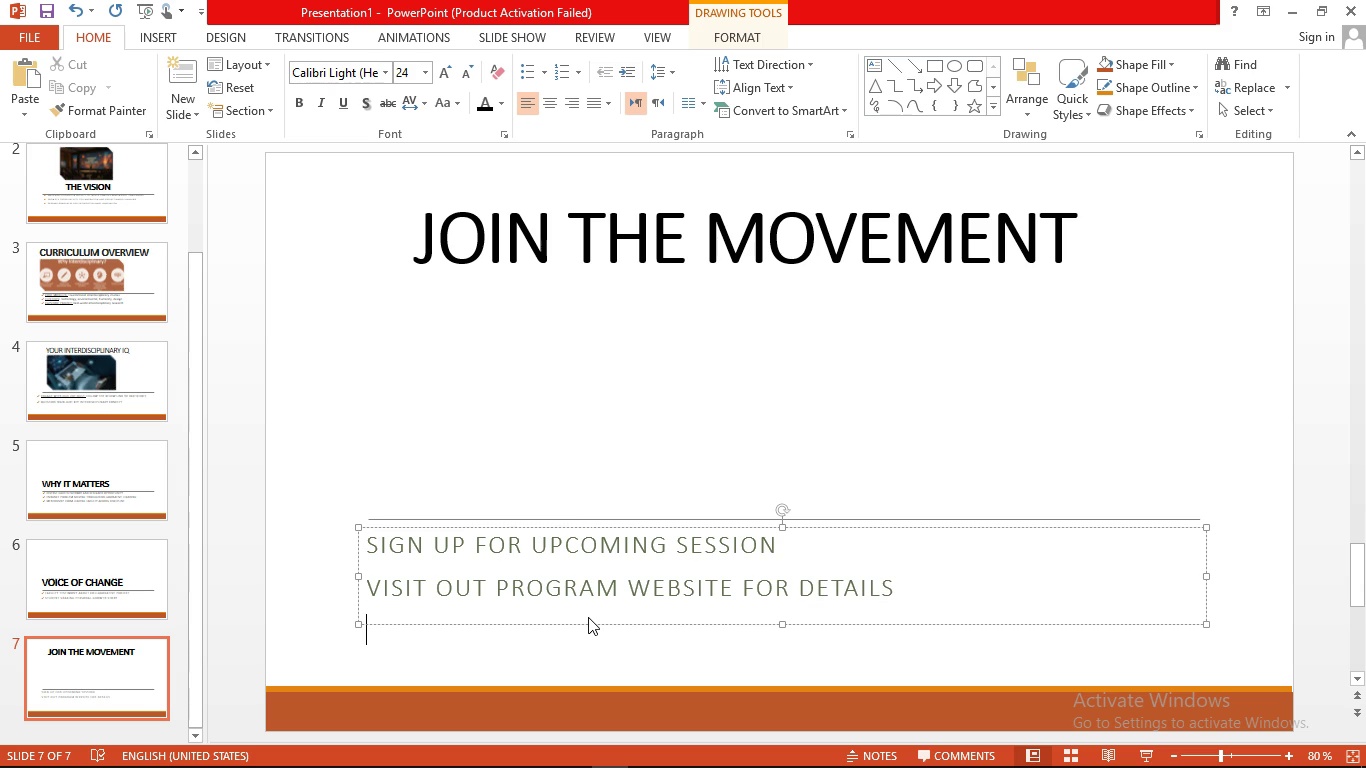 
type(contact )
 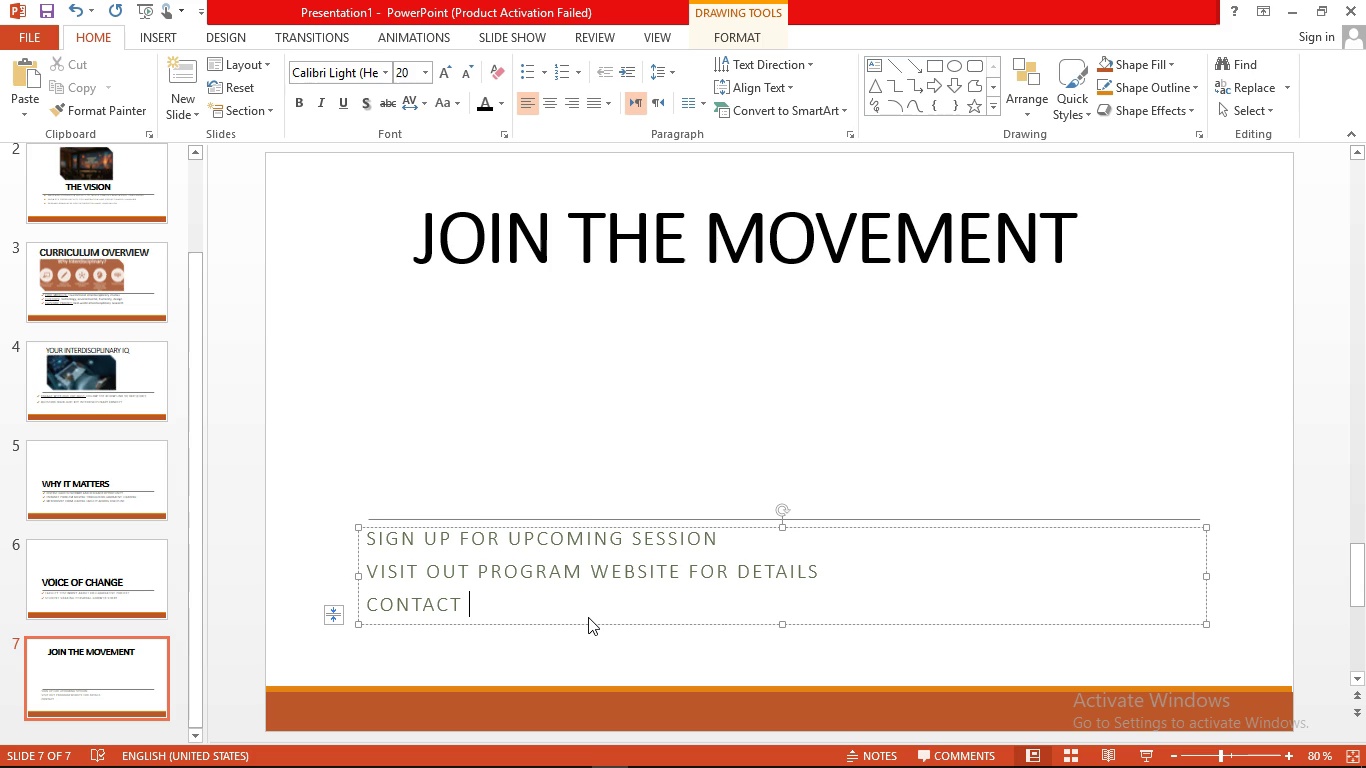 
type(07064345432 to get regiter )
 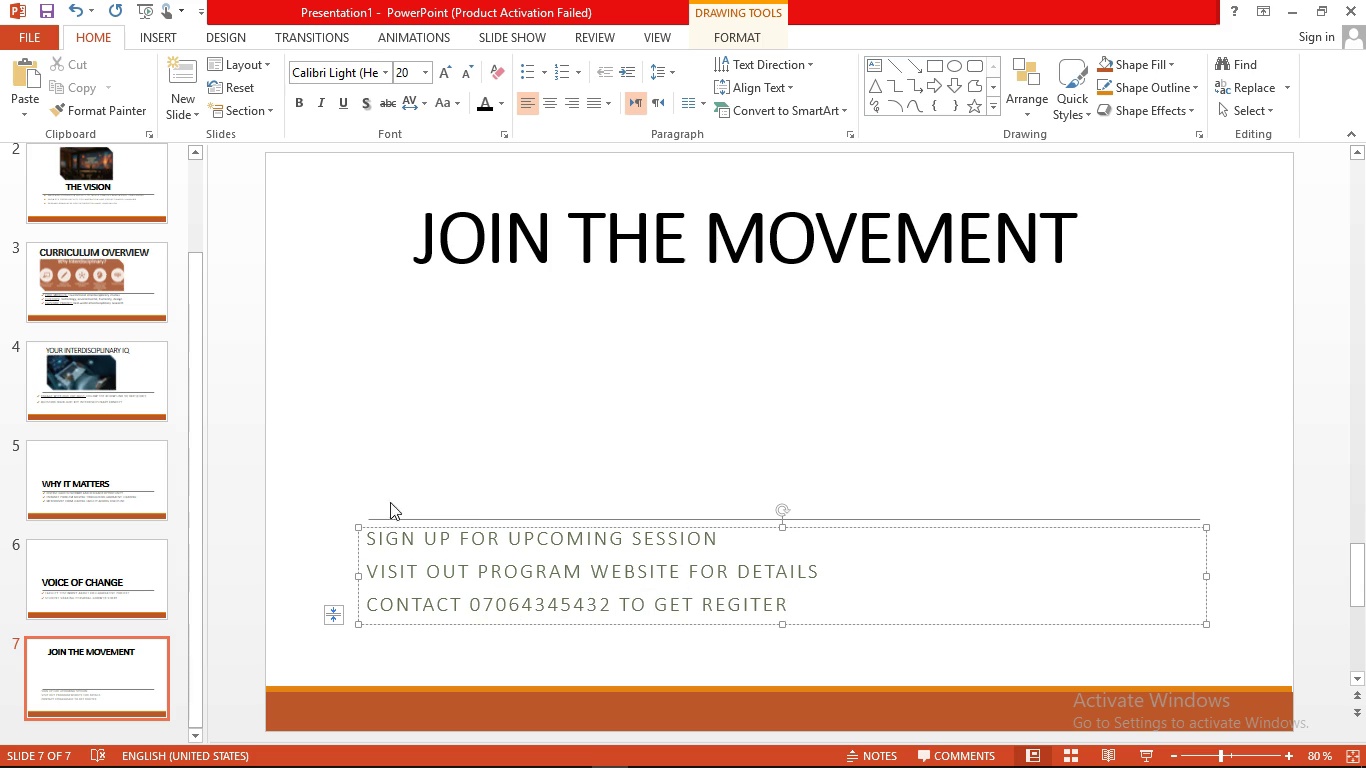 
left_click([947, 584])
 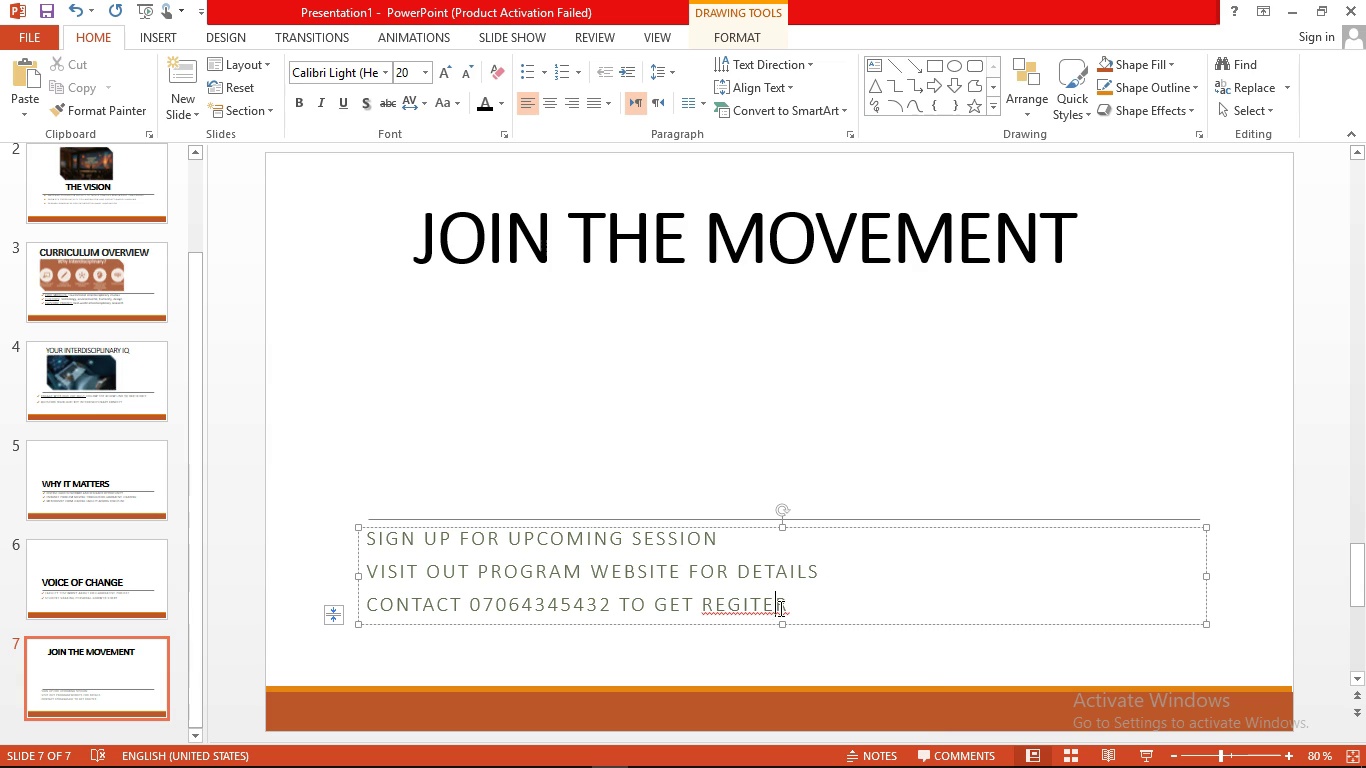 
right_click([779, 608])
 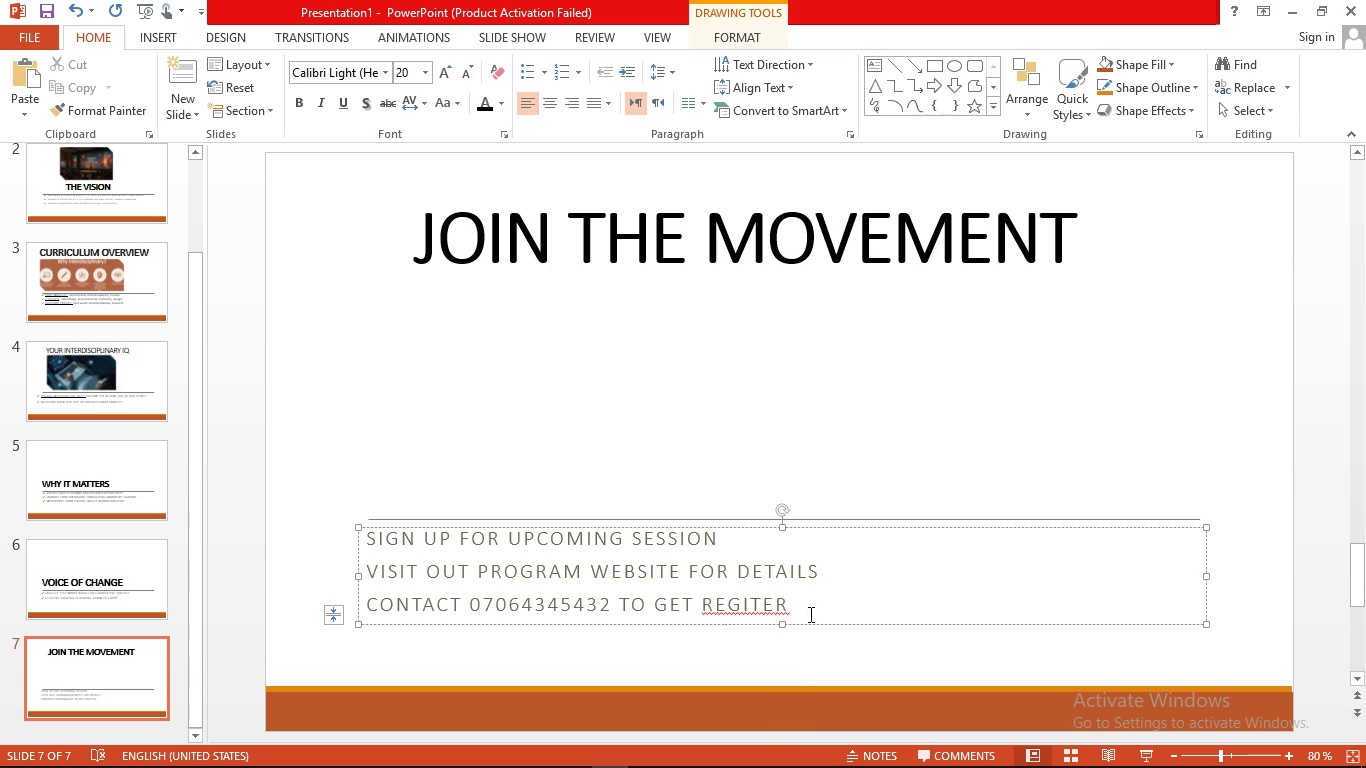 
left_click([809, 614])
 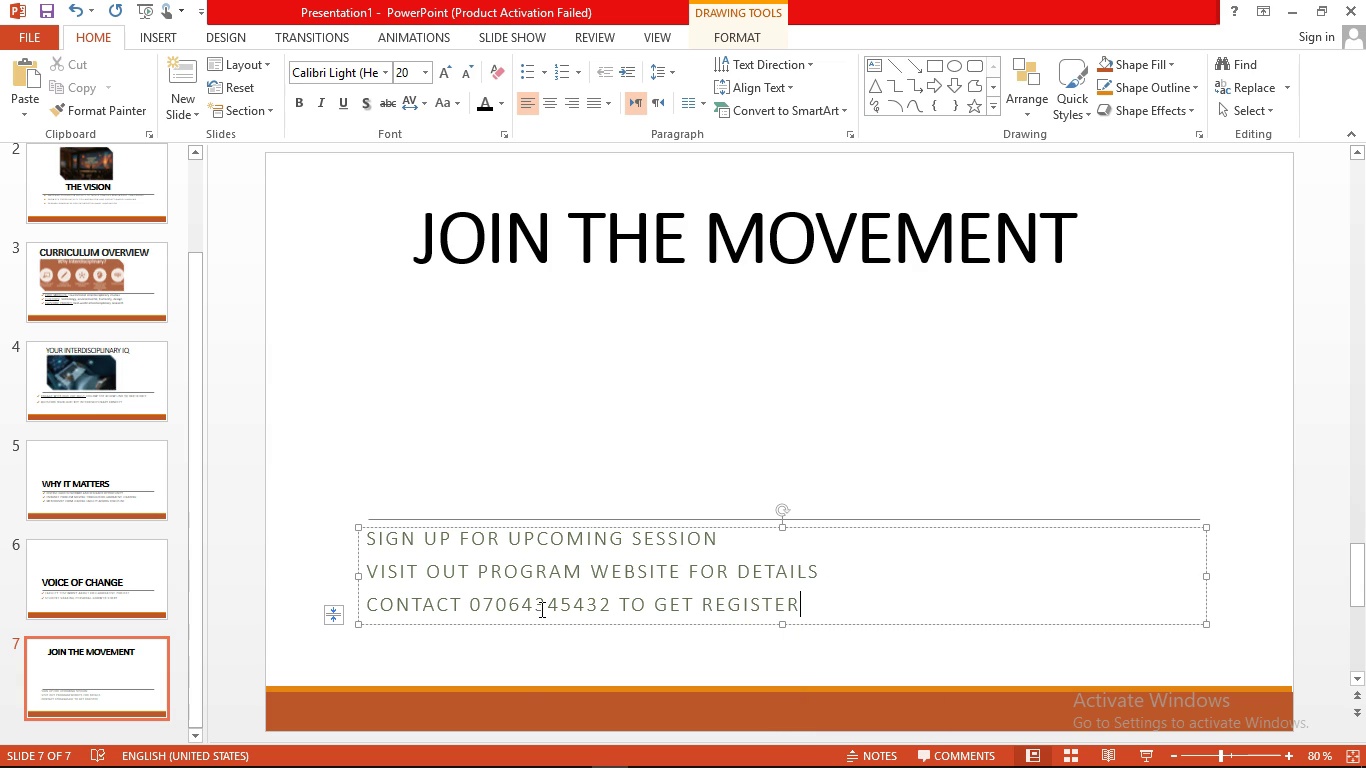 
double_click([540, 609])